 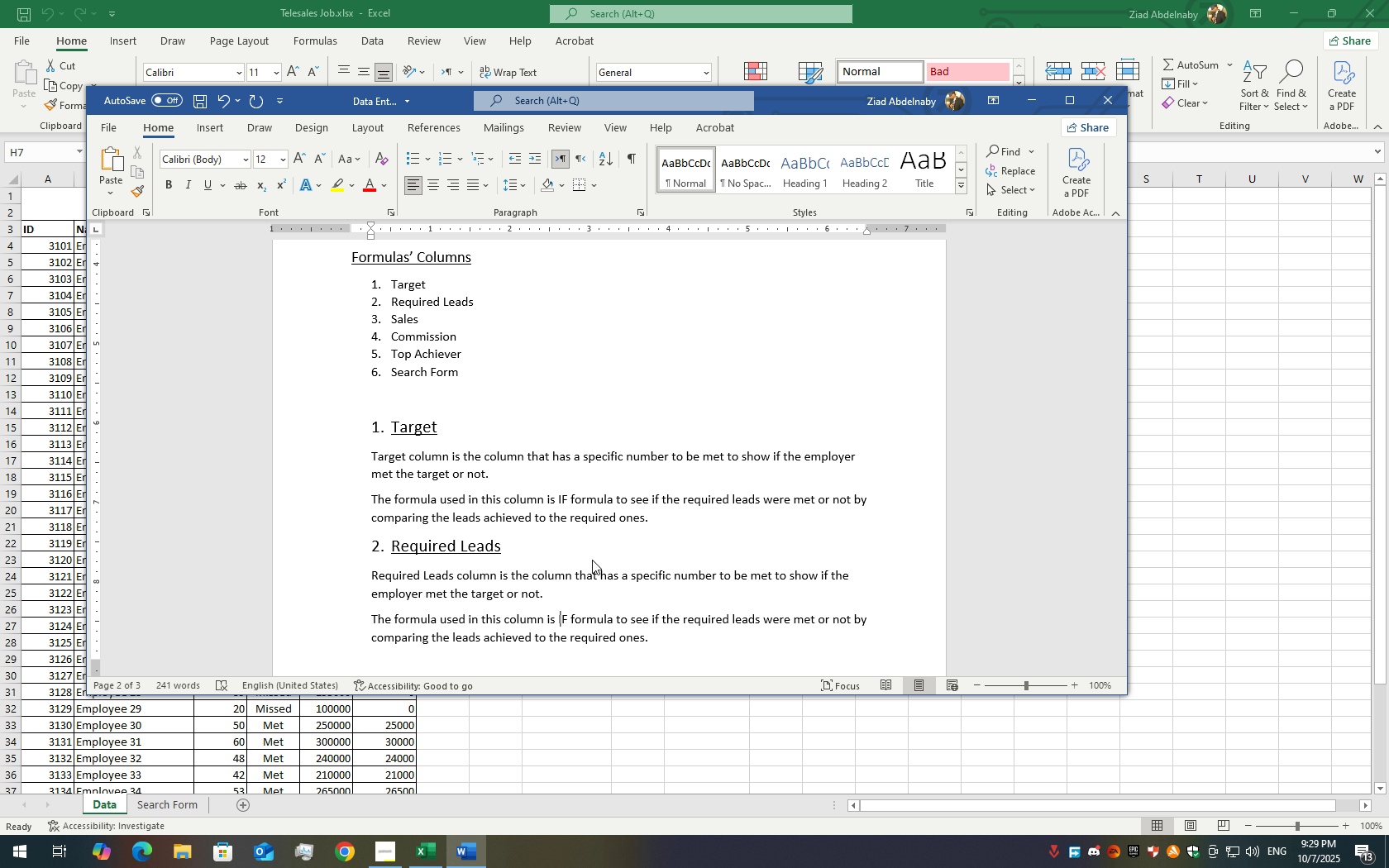 
key(ArrowRight)
 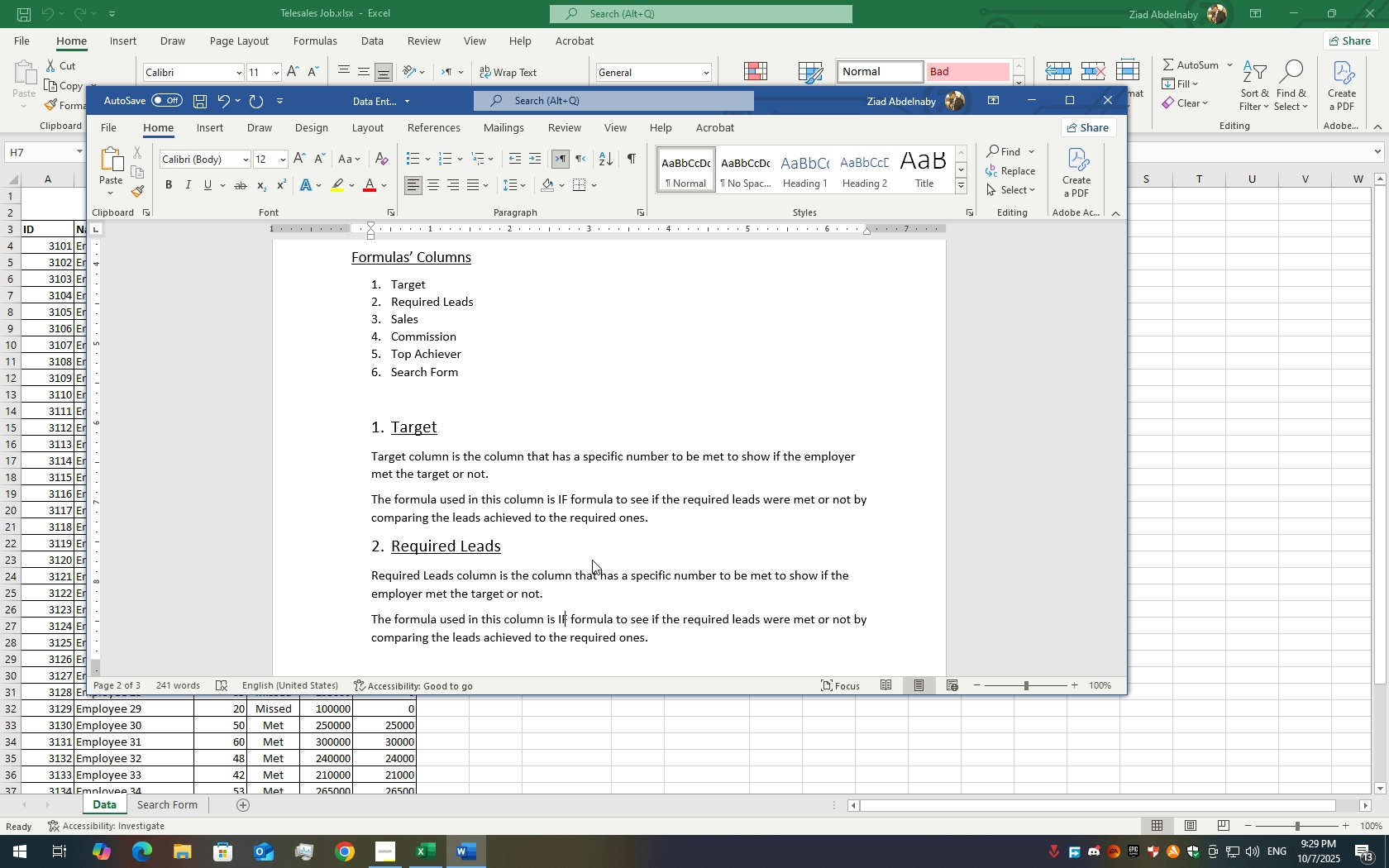 
key(ArrowRight)
 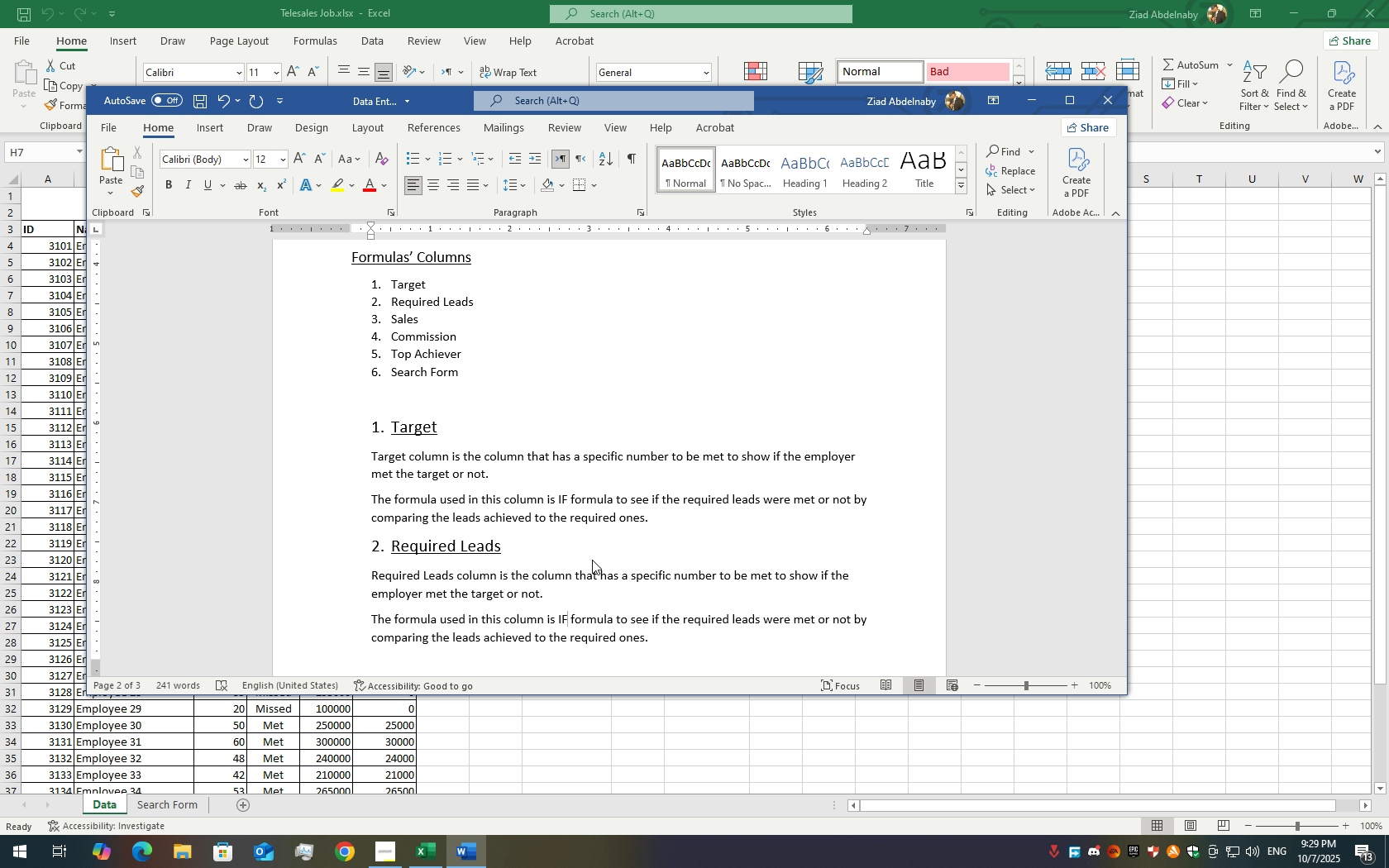 
key(ArrowDown)
 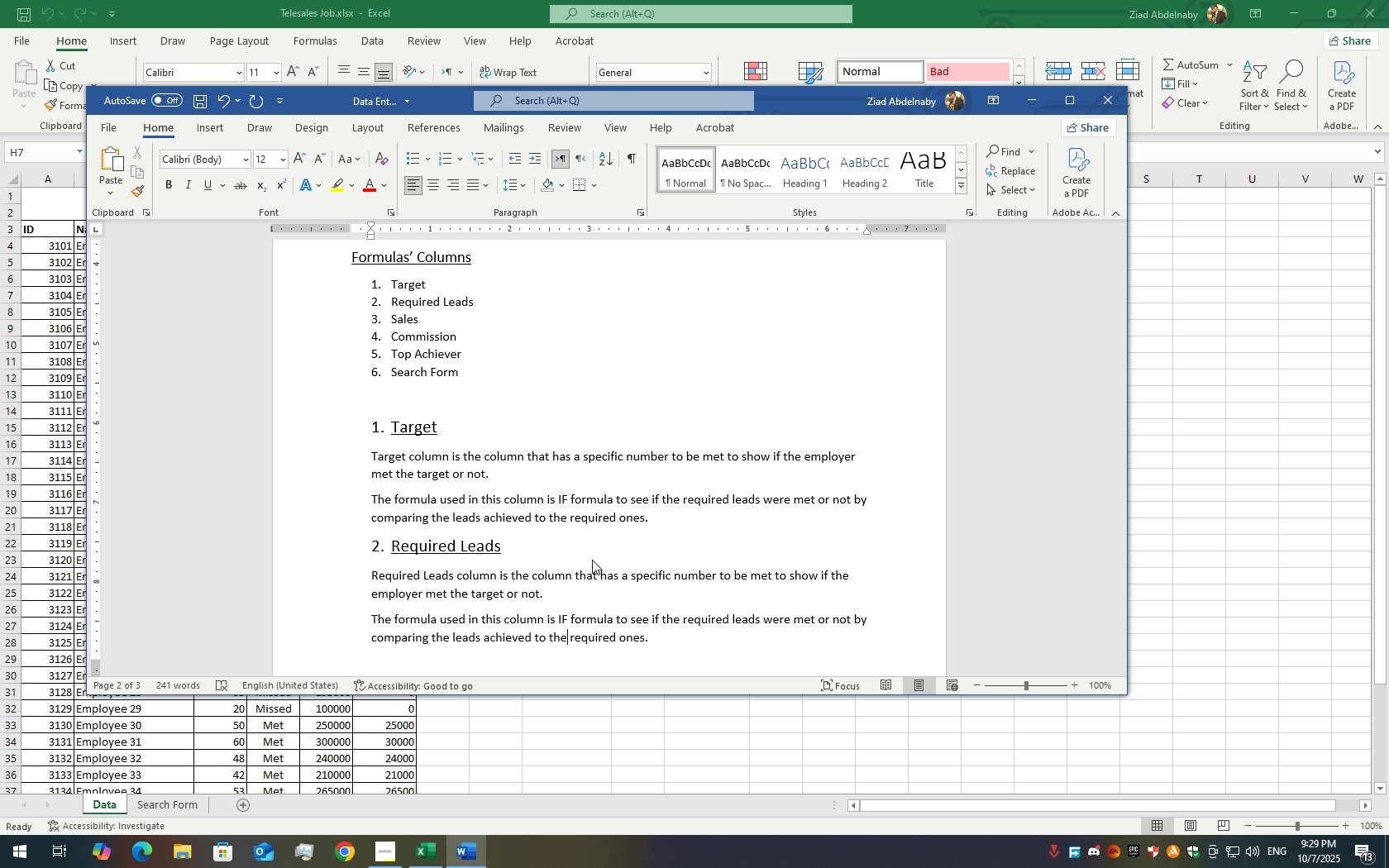 
key(ArrowDown)
 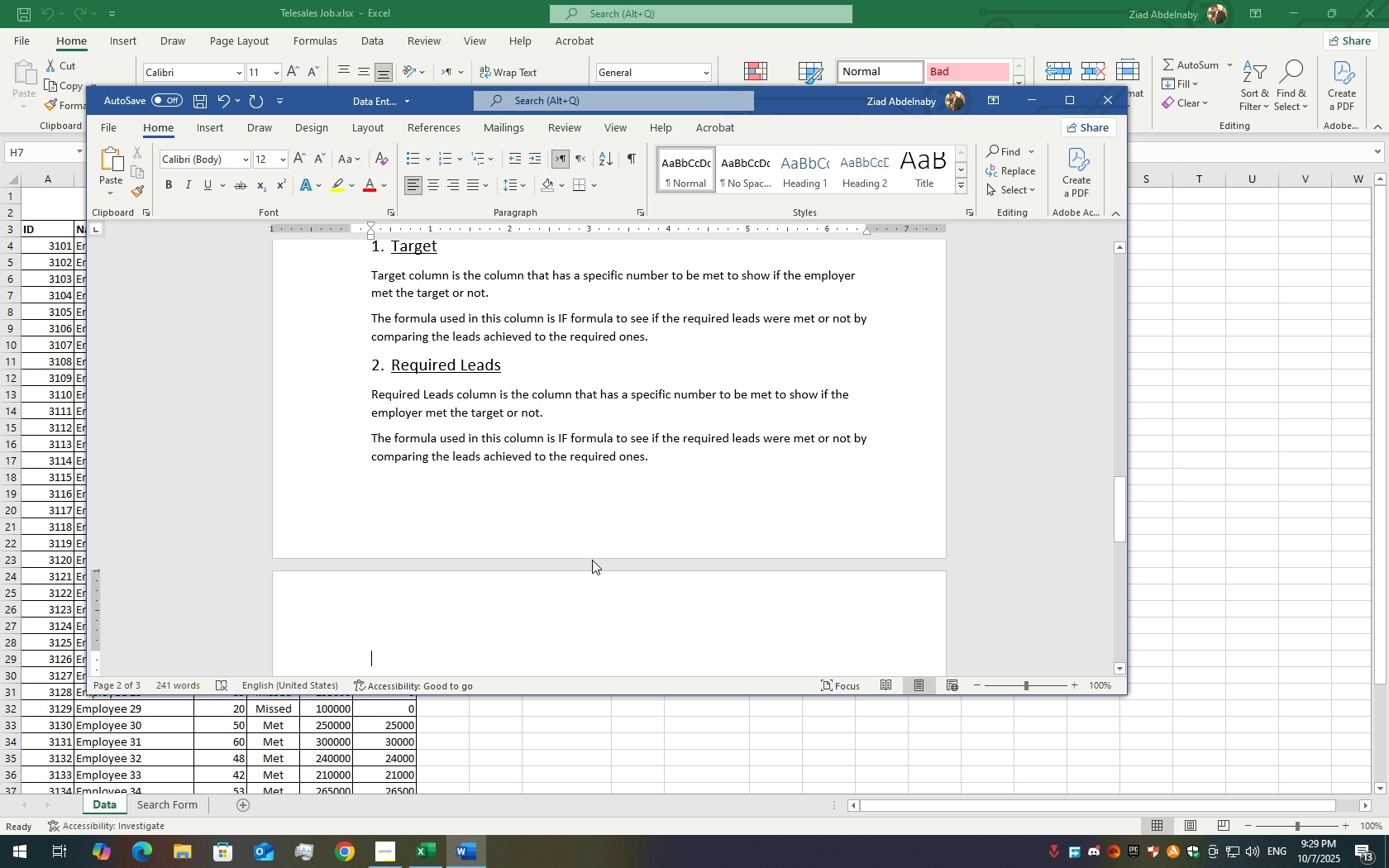 
key(ArrowUp)
 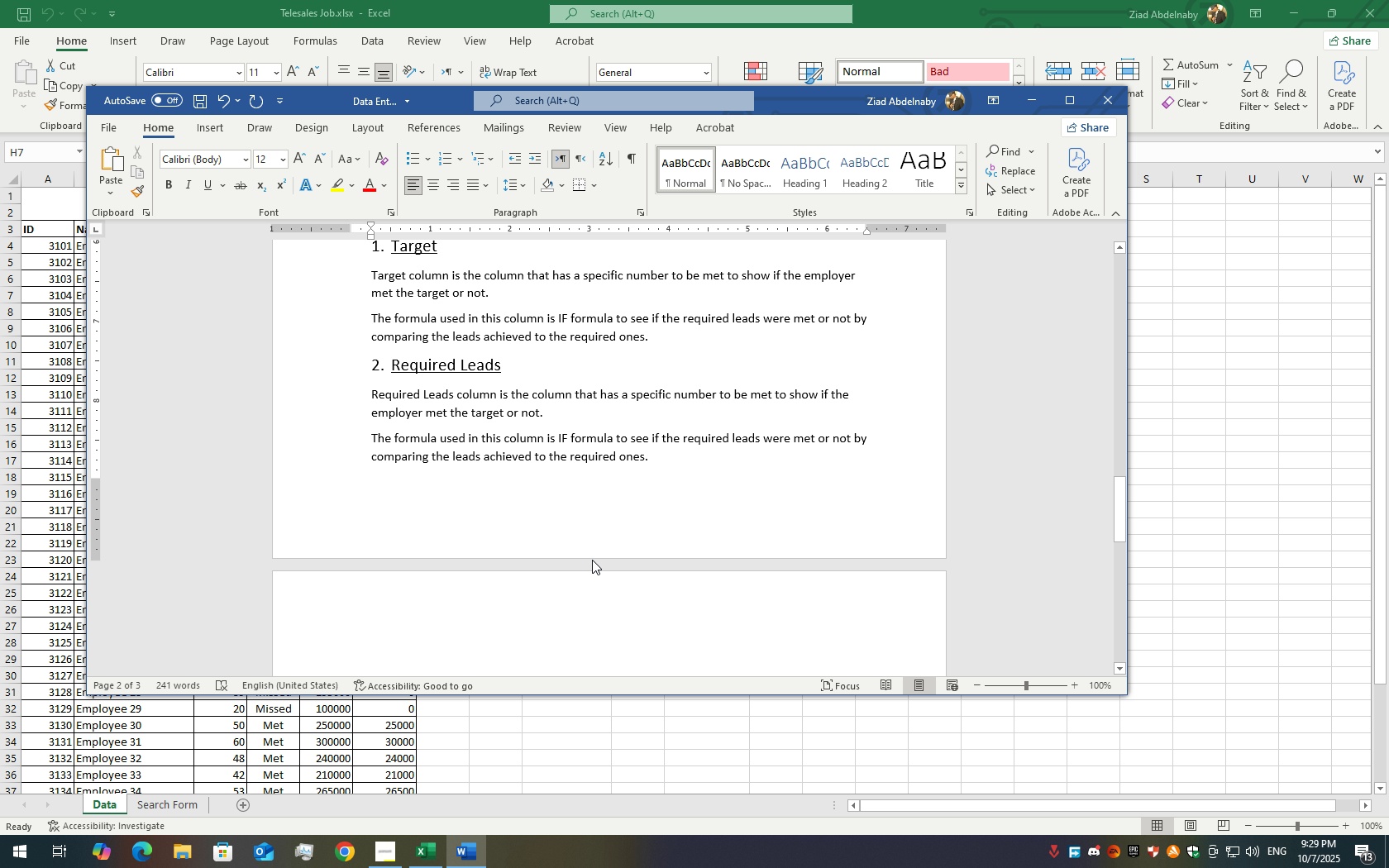 
key(ArrowUp)
 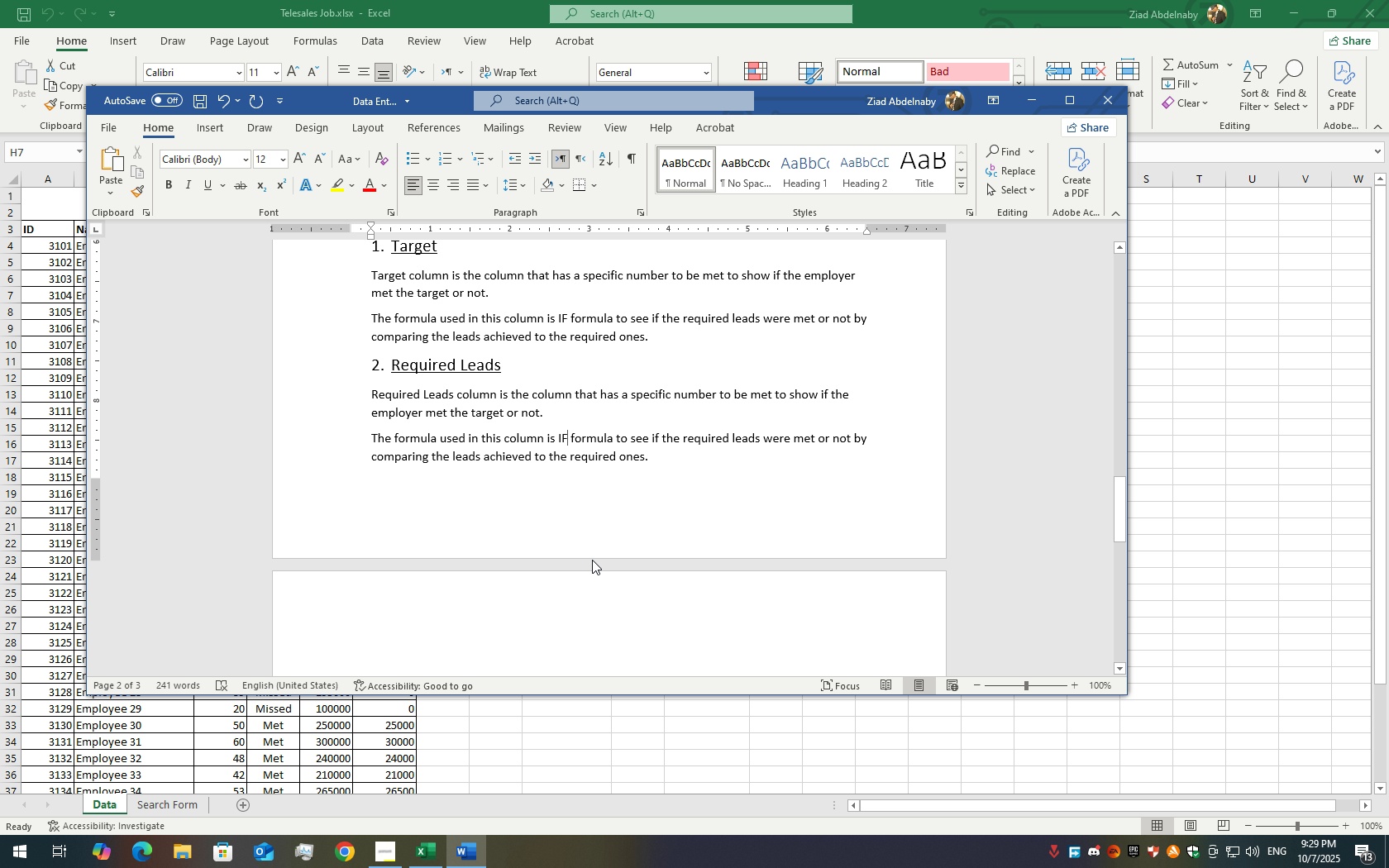 
key(ArrowUp)
 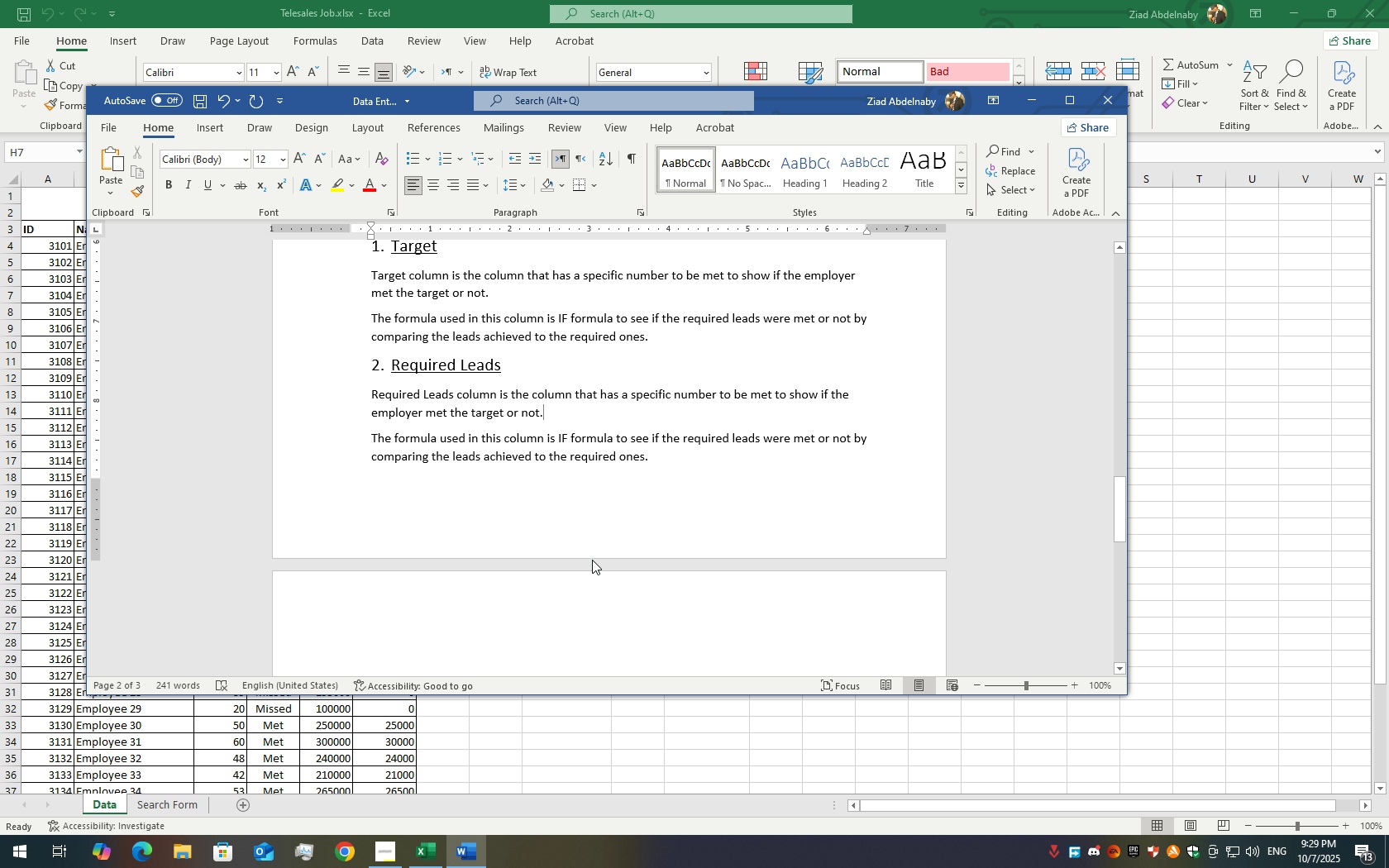 
key(ArrowUp)
 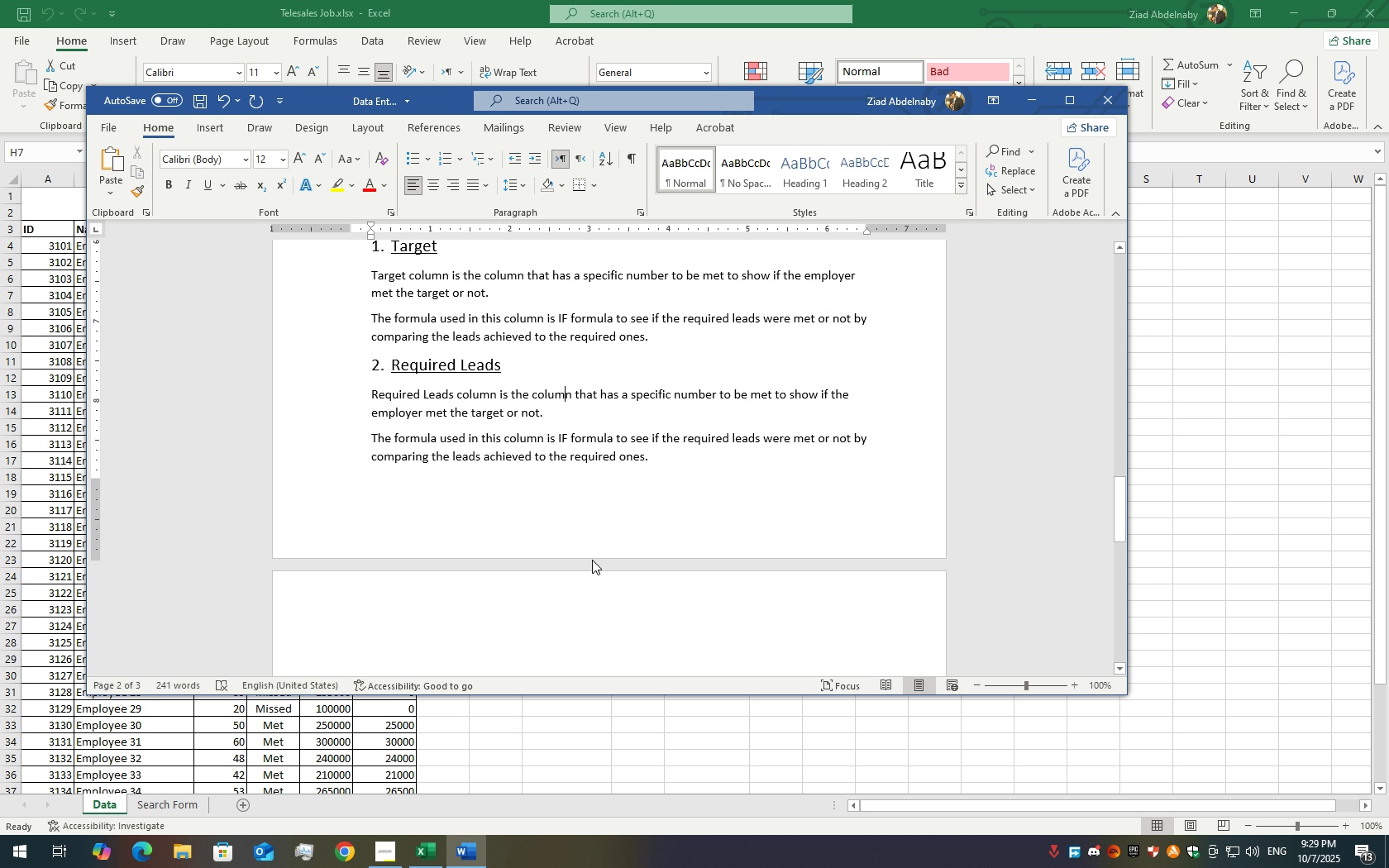 
key(ArrowRight)